 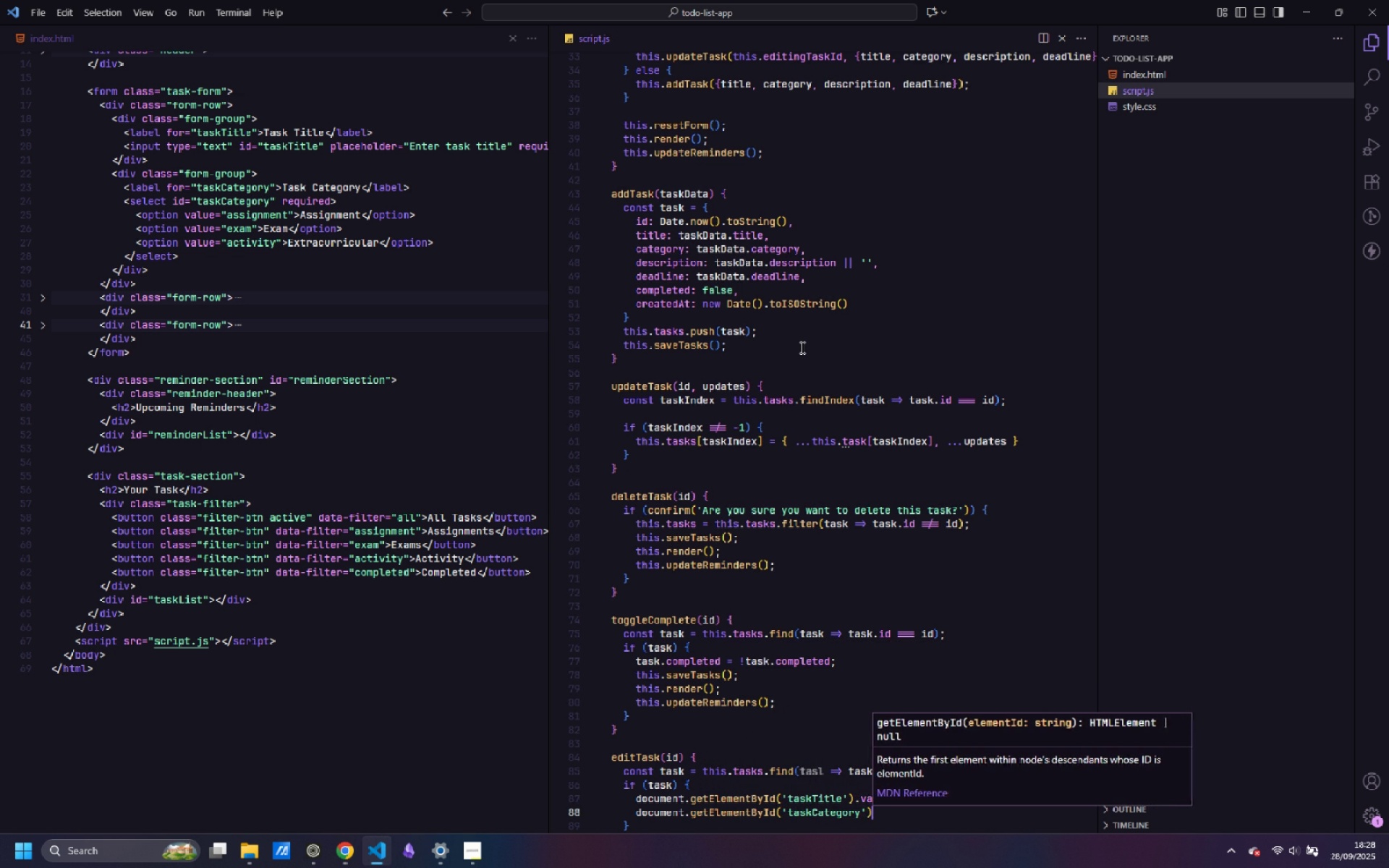 
key(ArrowRight)
 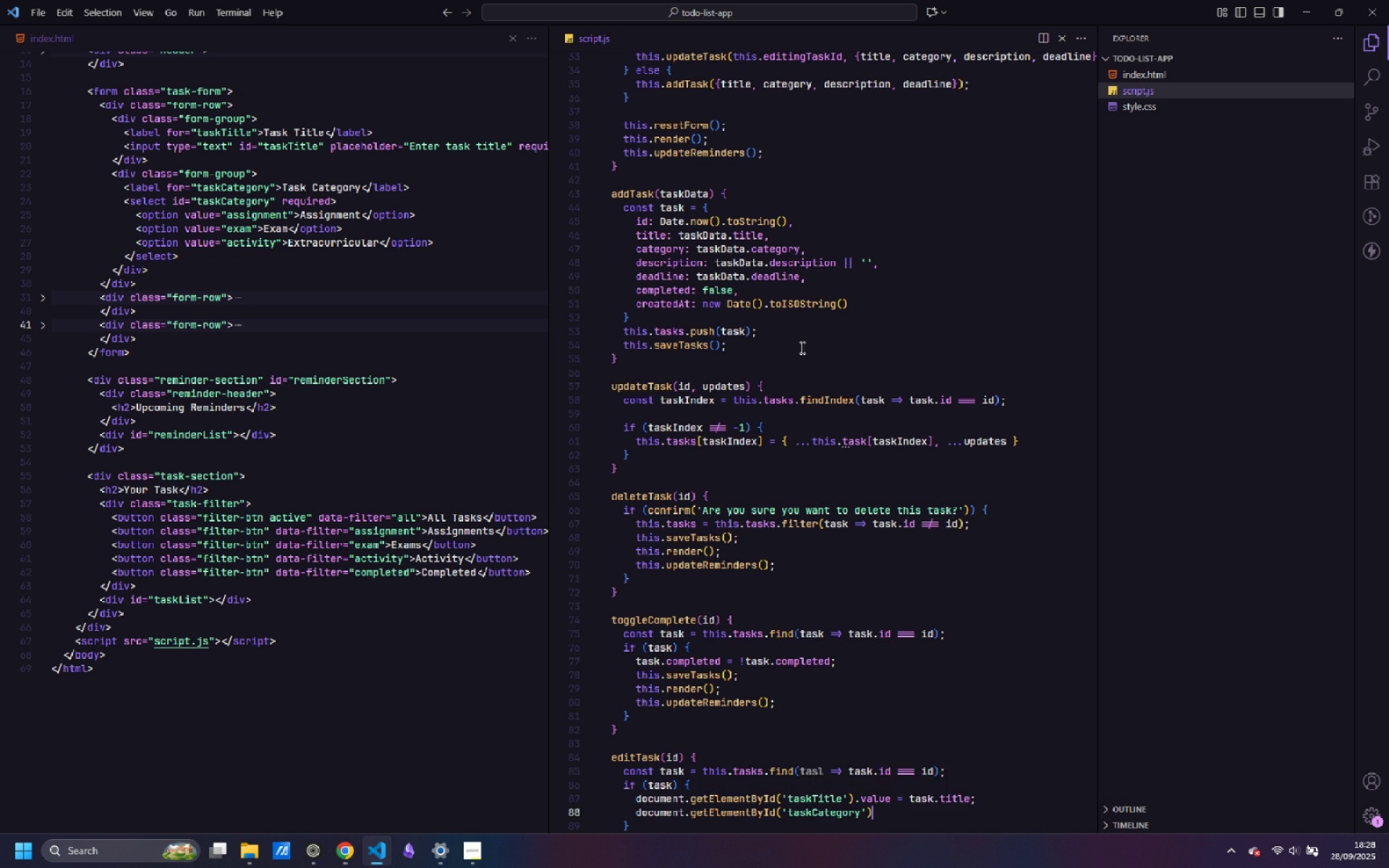 
type(.value = task.ca)
 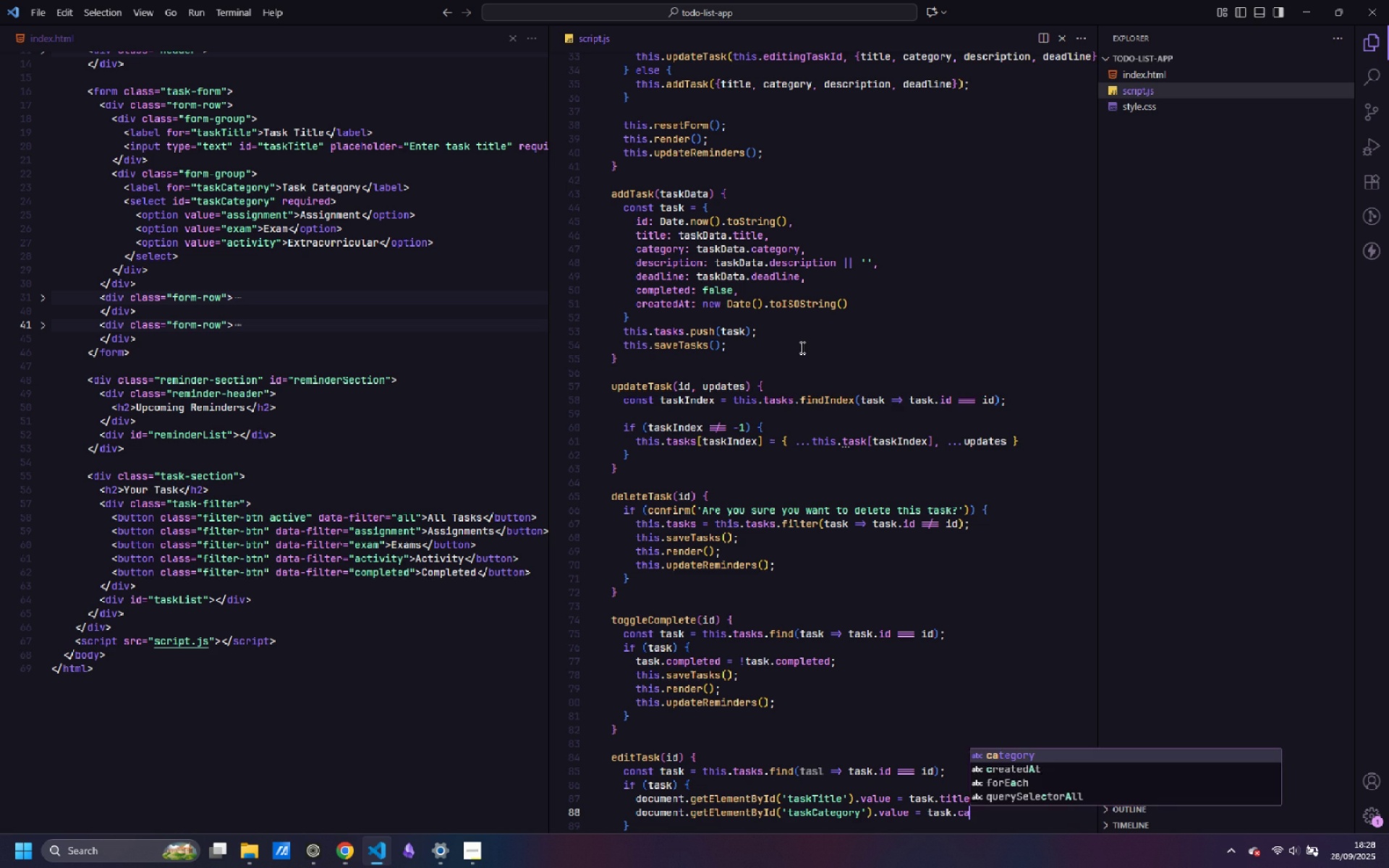 
key(Enter)
 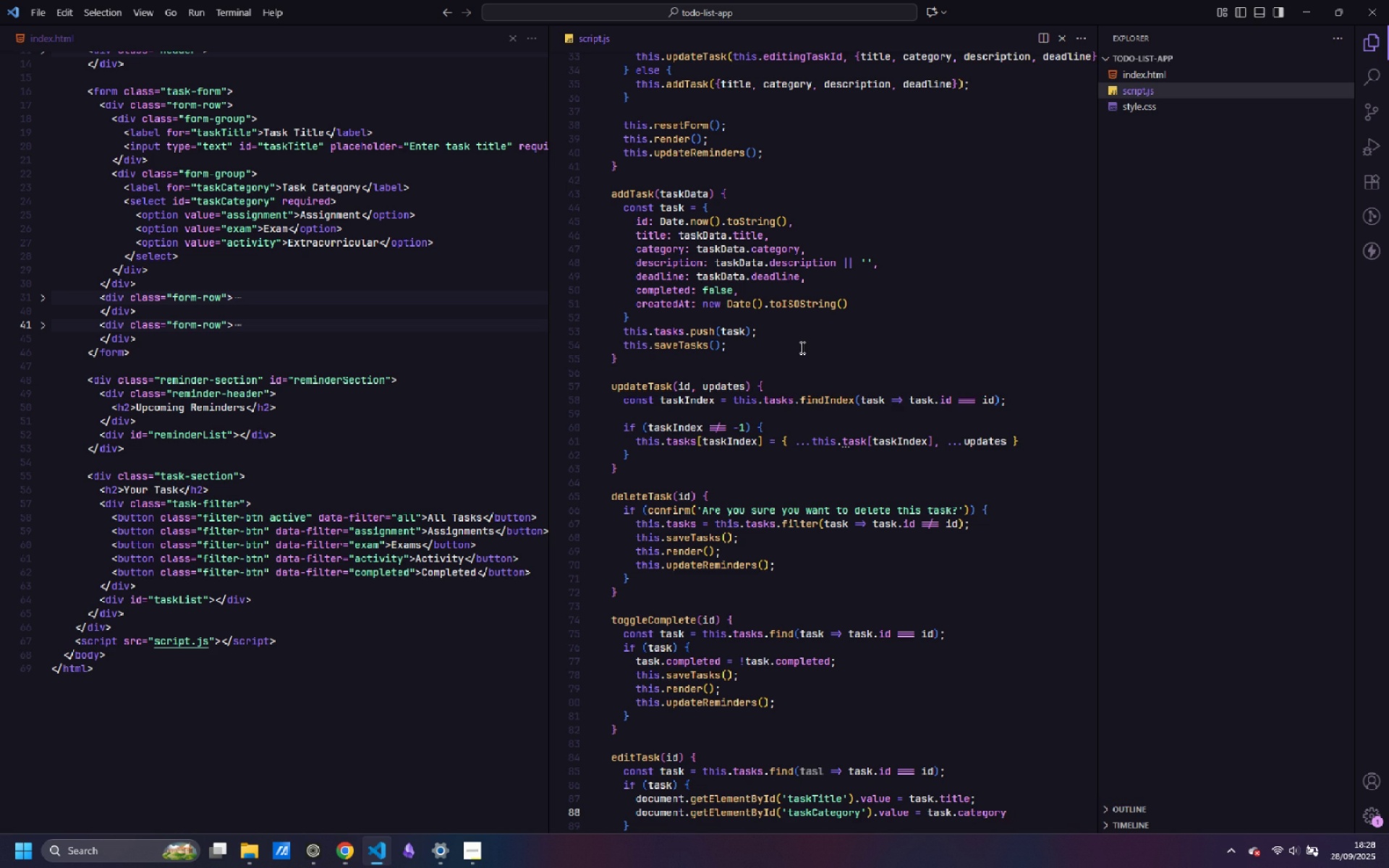 
key(Semicolon)
 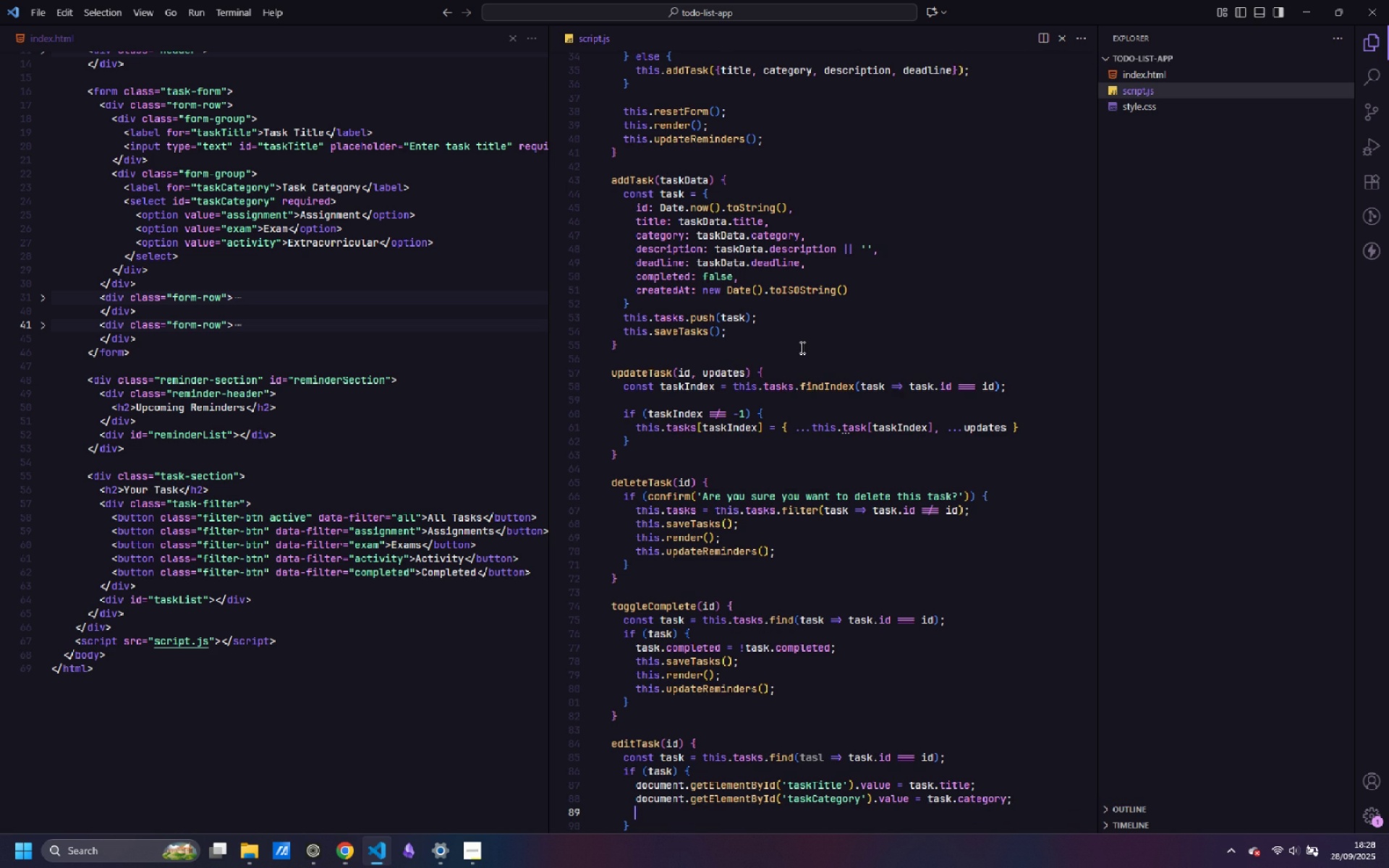 
key(Enter)
 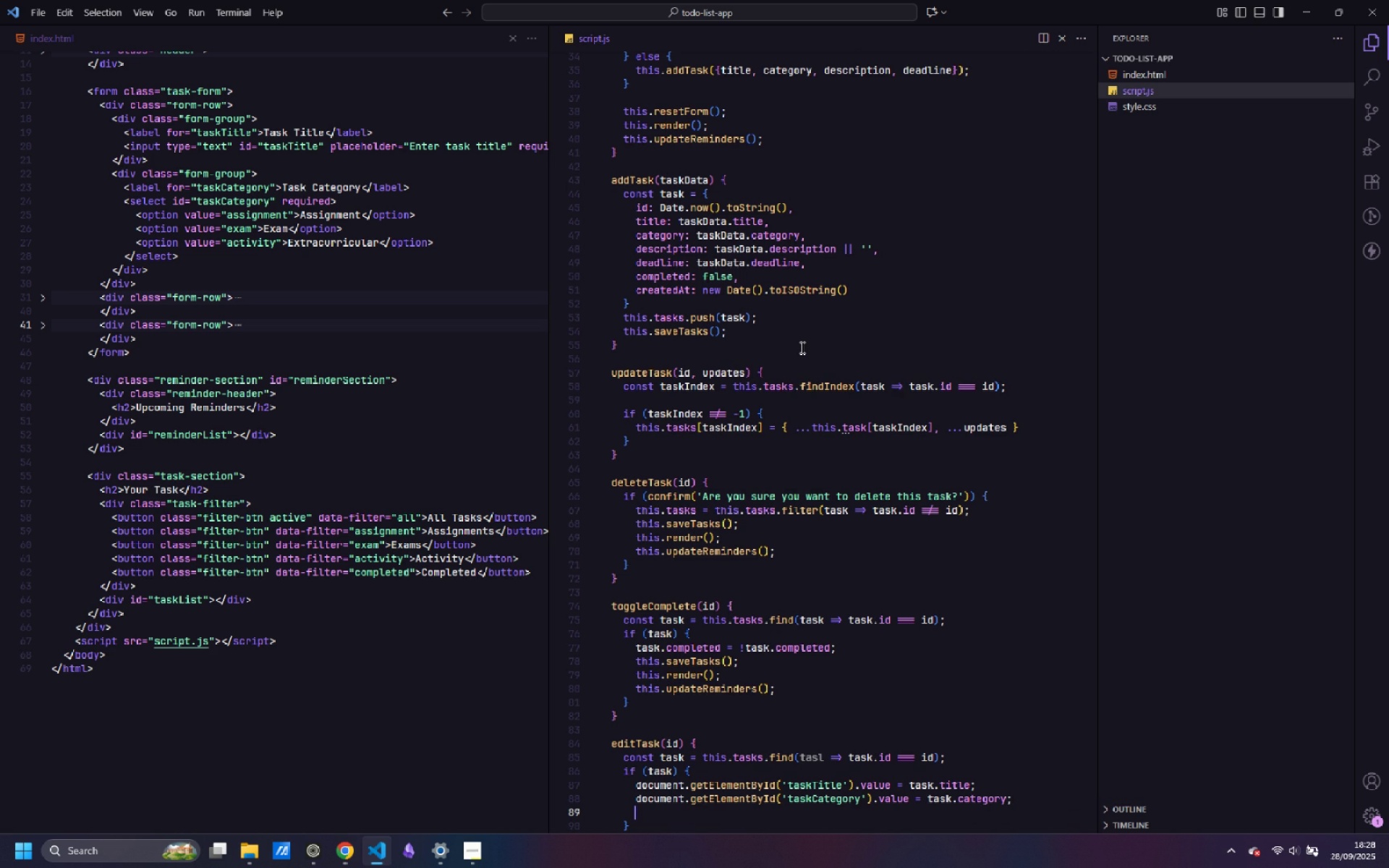 
type(document.get)
 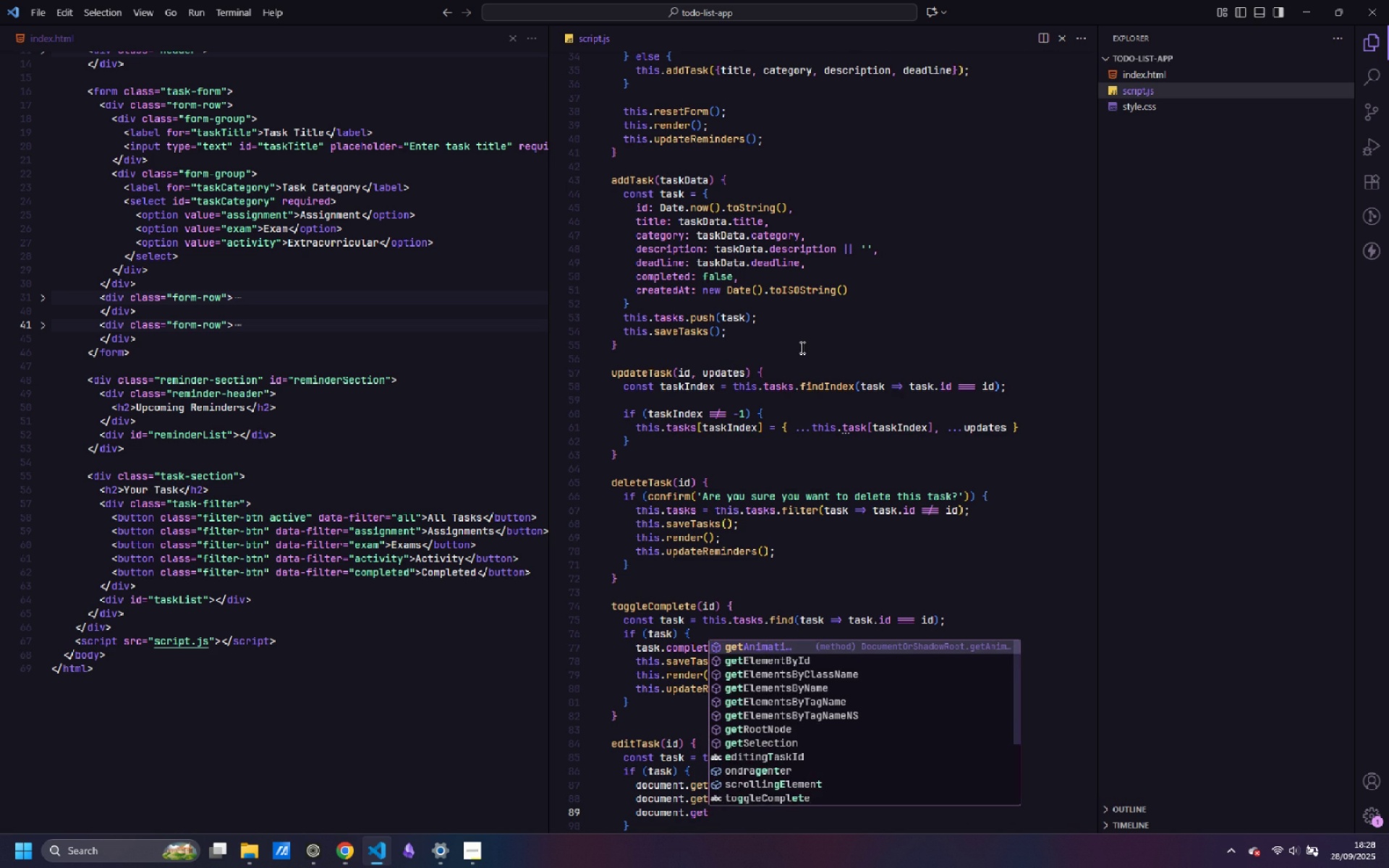 
key(ArrowDown)
 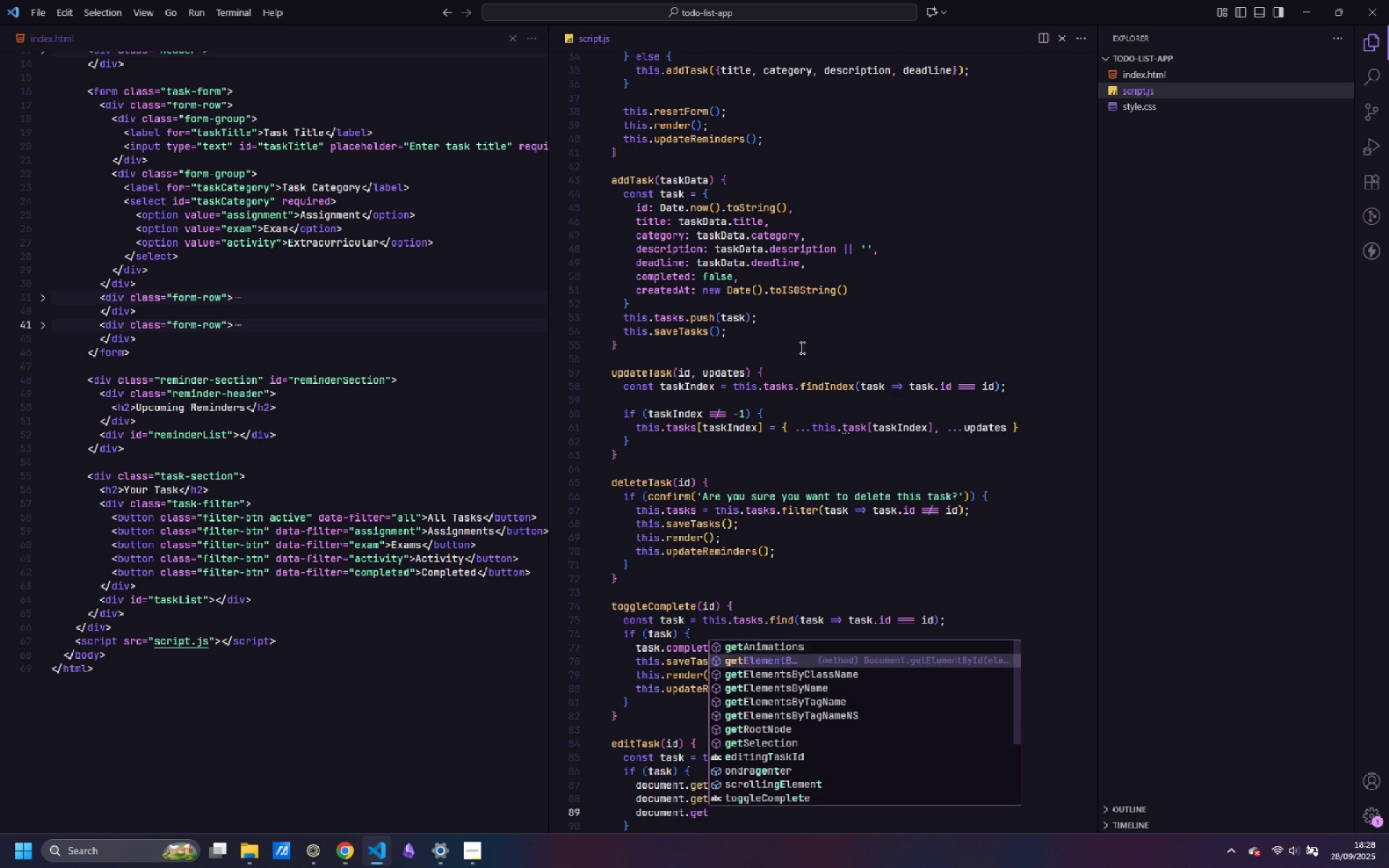 
key(Enter)
 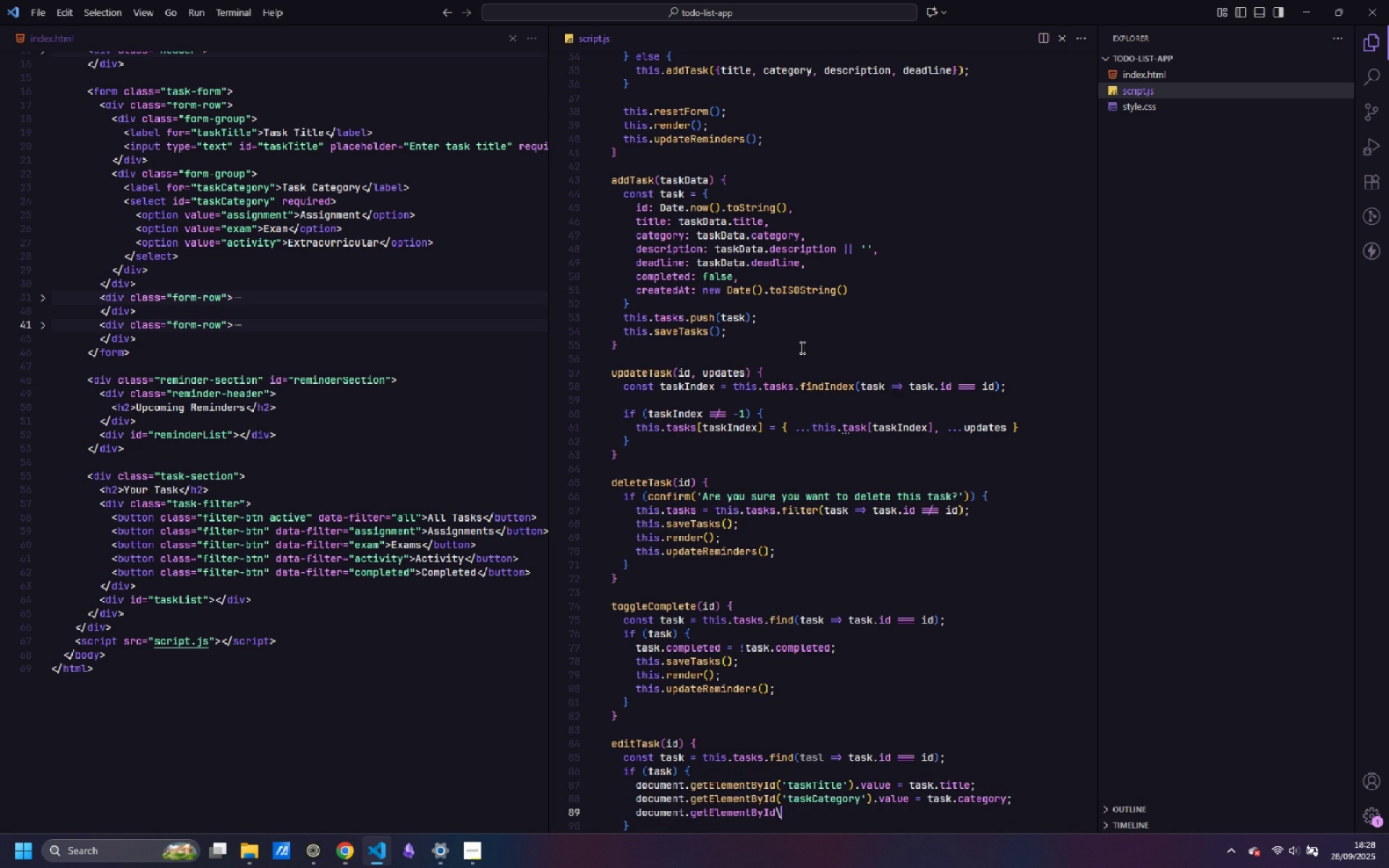 
type(\)
key(Backspace)
type(('taskDescription)